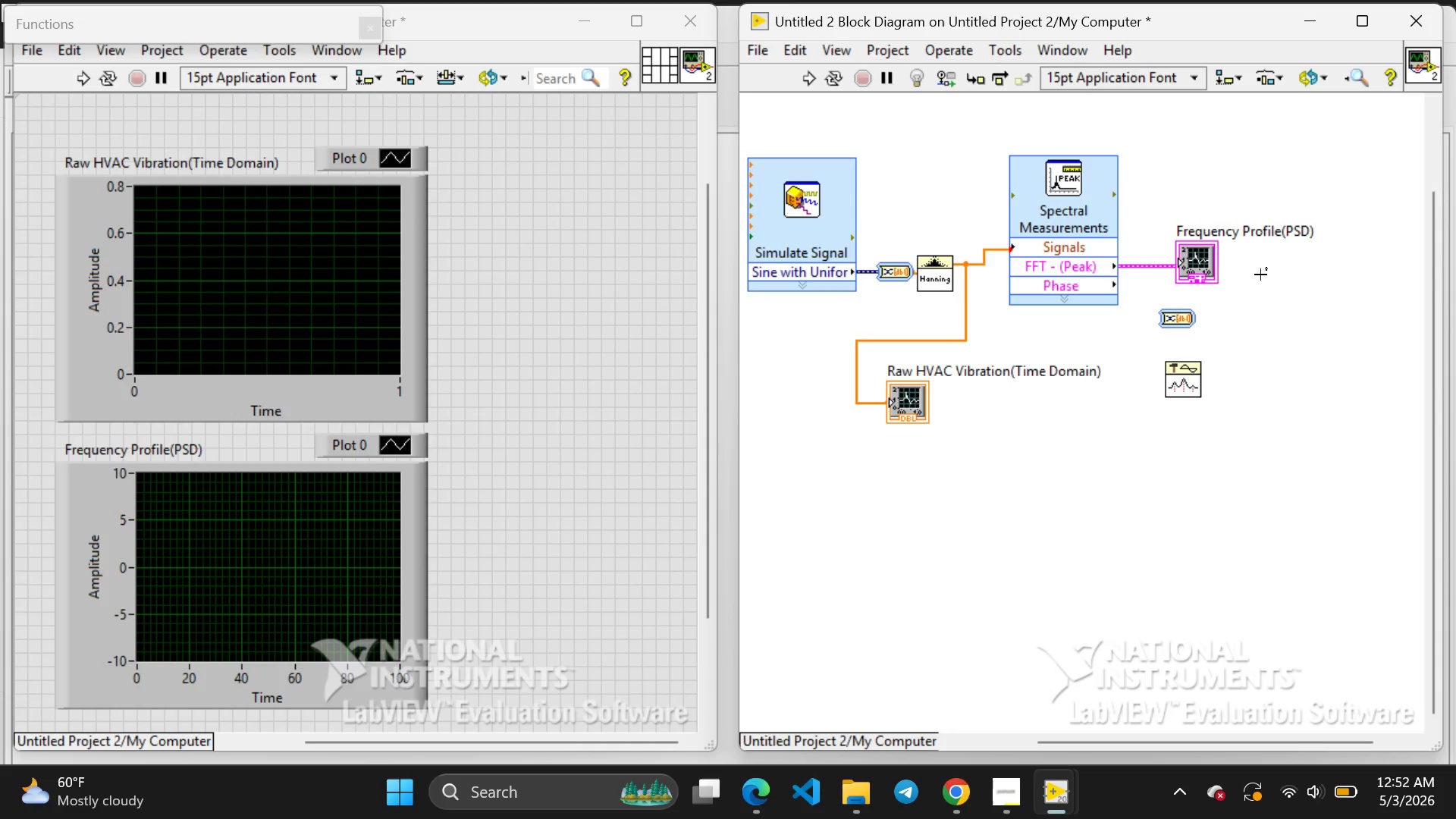 
mouse_move([953, 819])
 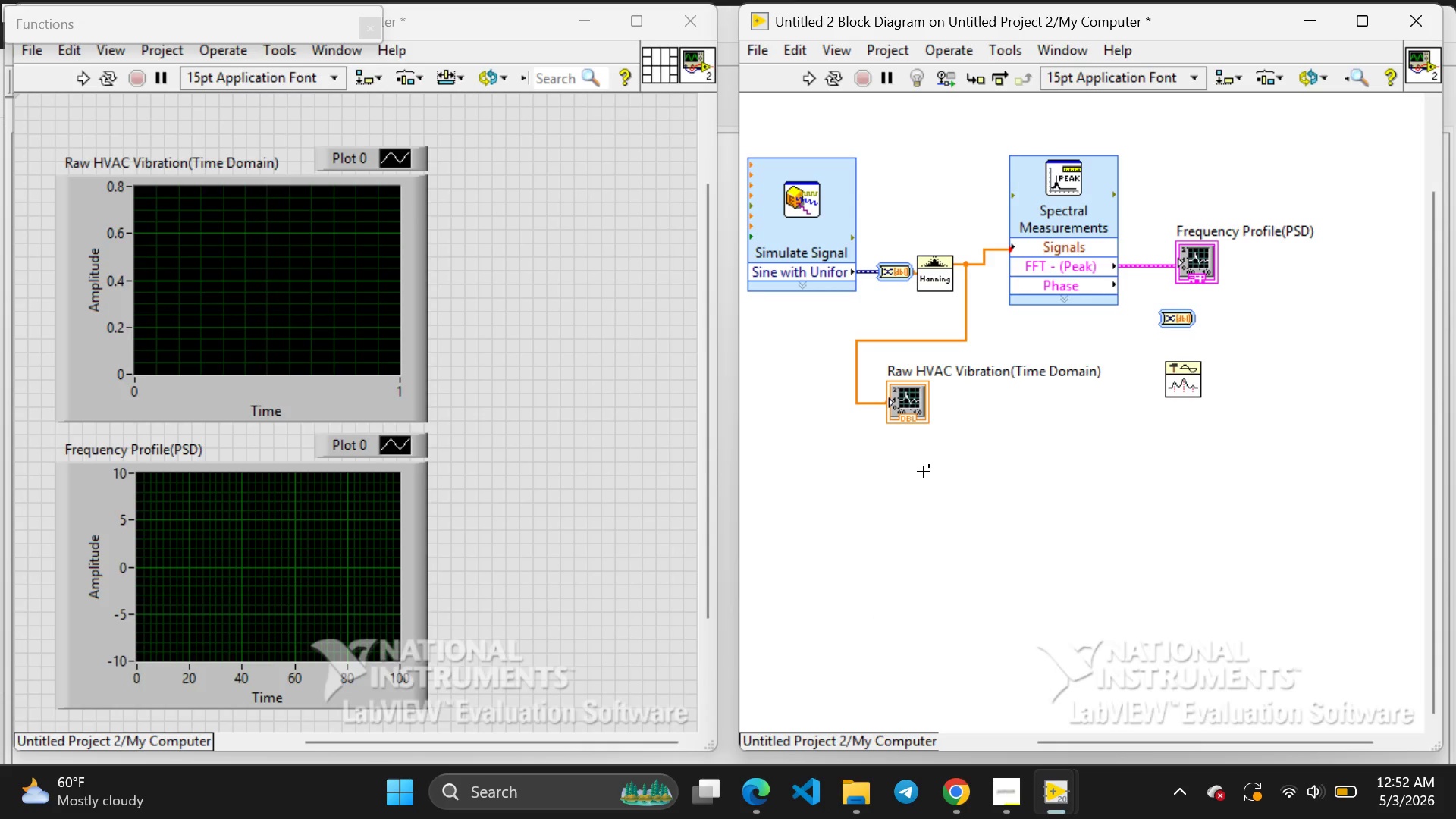 
wait(16.45)
 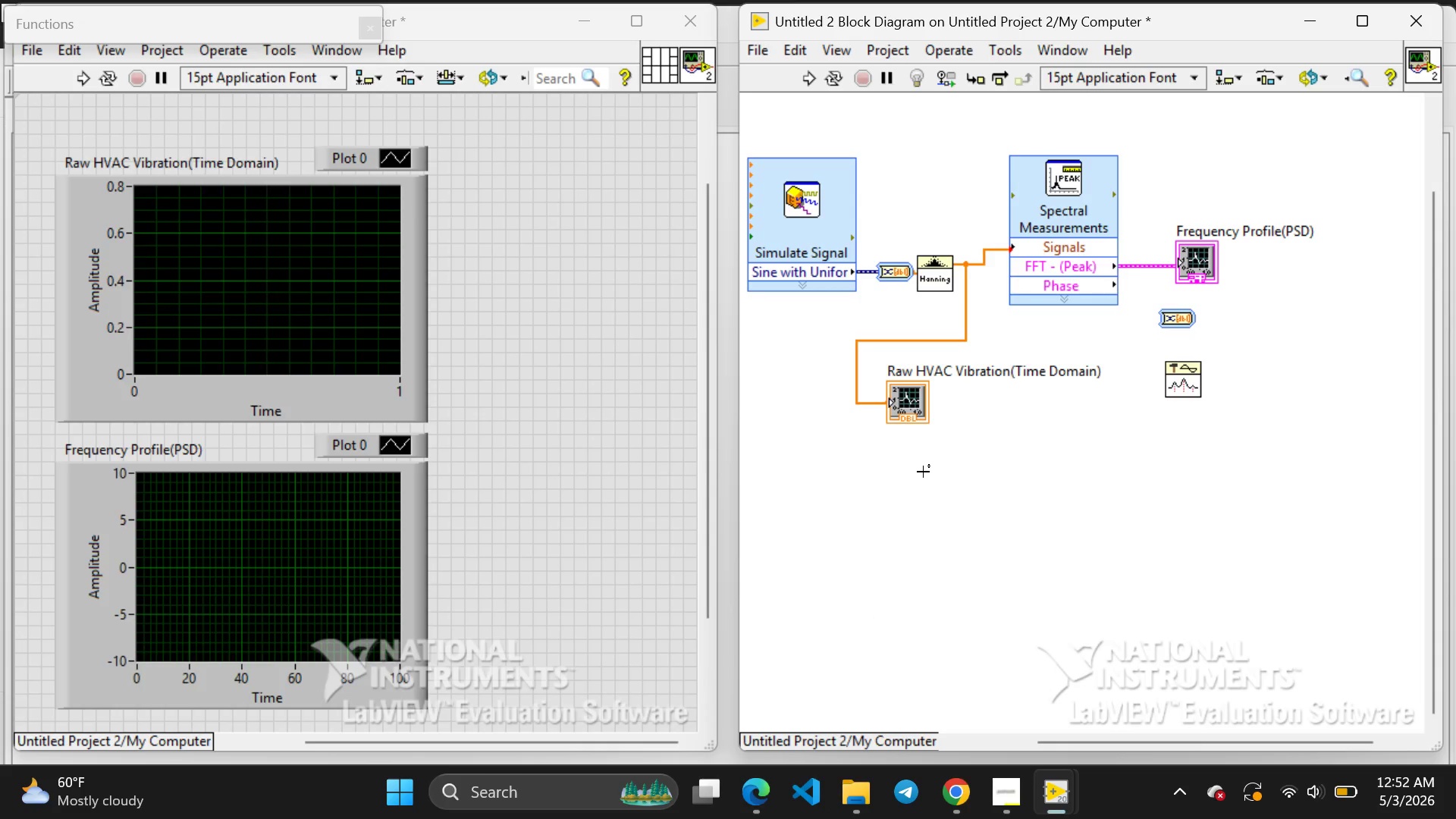 
left_click([1007, 792])